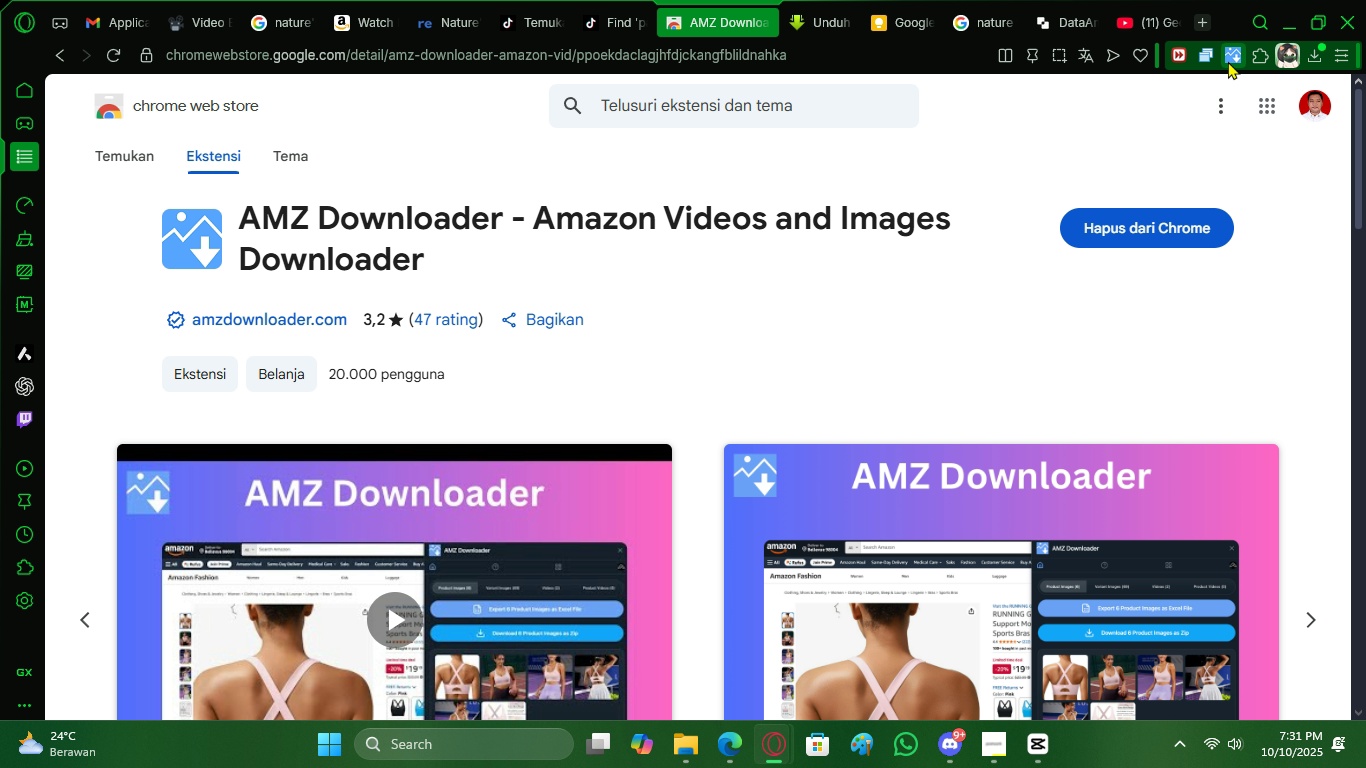 
left_click([1167, 115])
 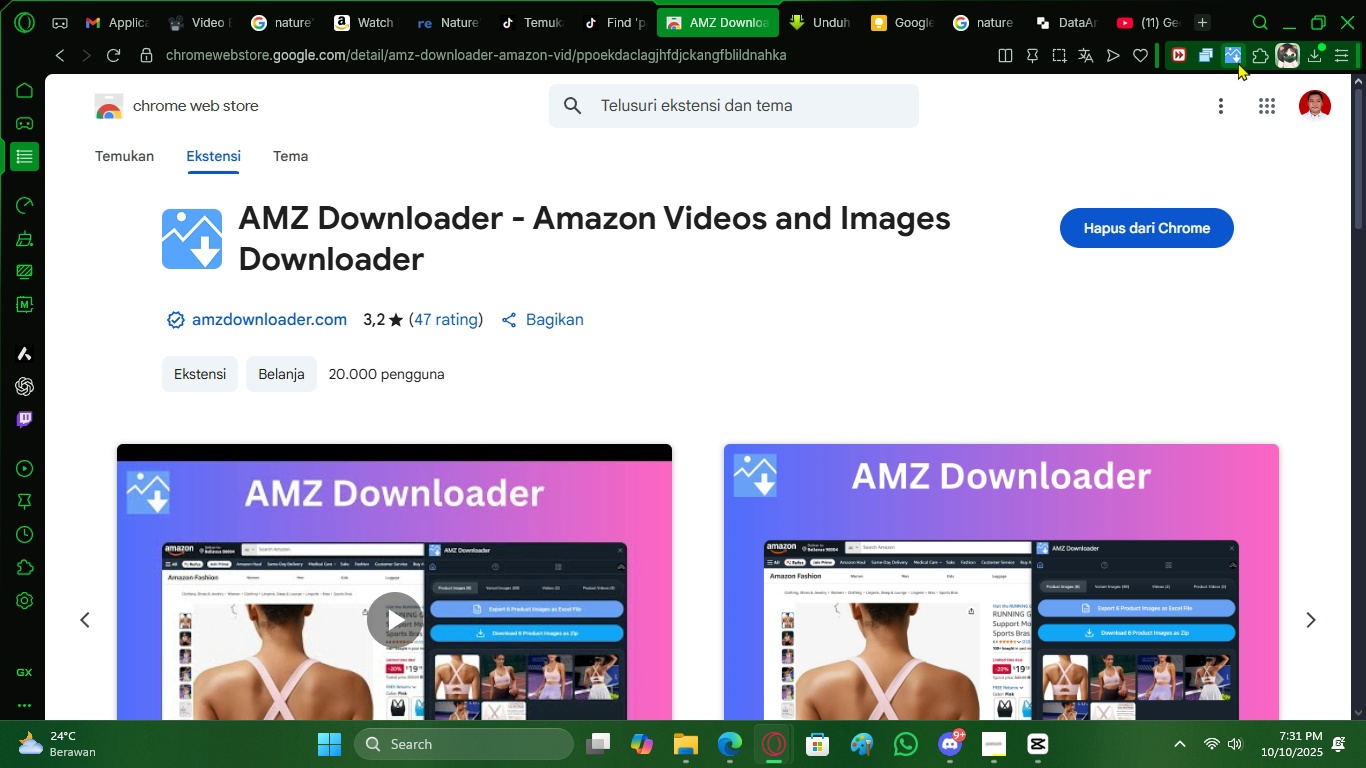 
right_click([1238, 62])
 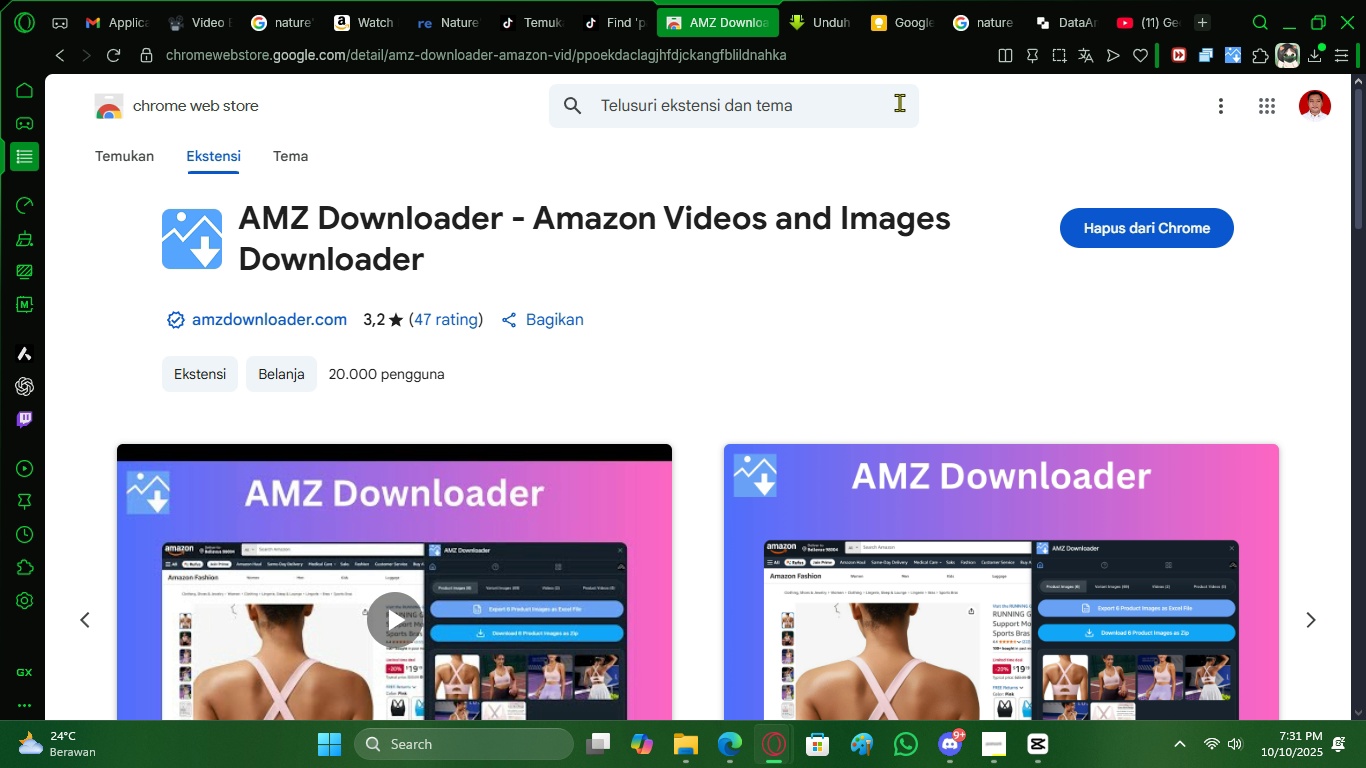 
left_click([899, 102])
 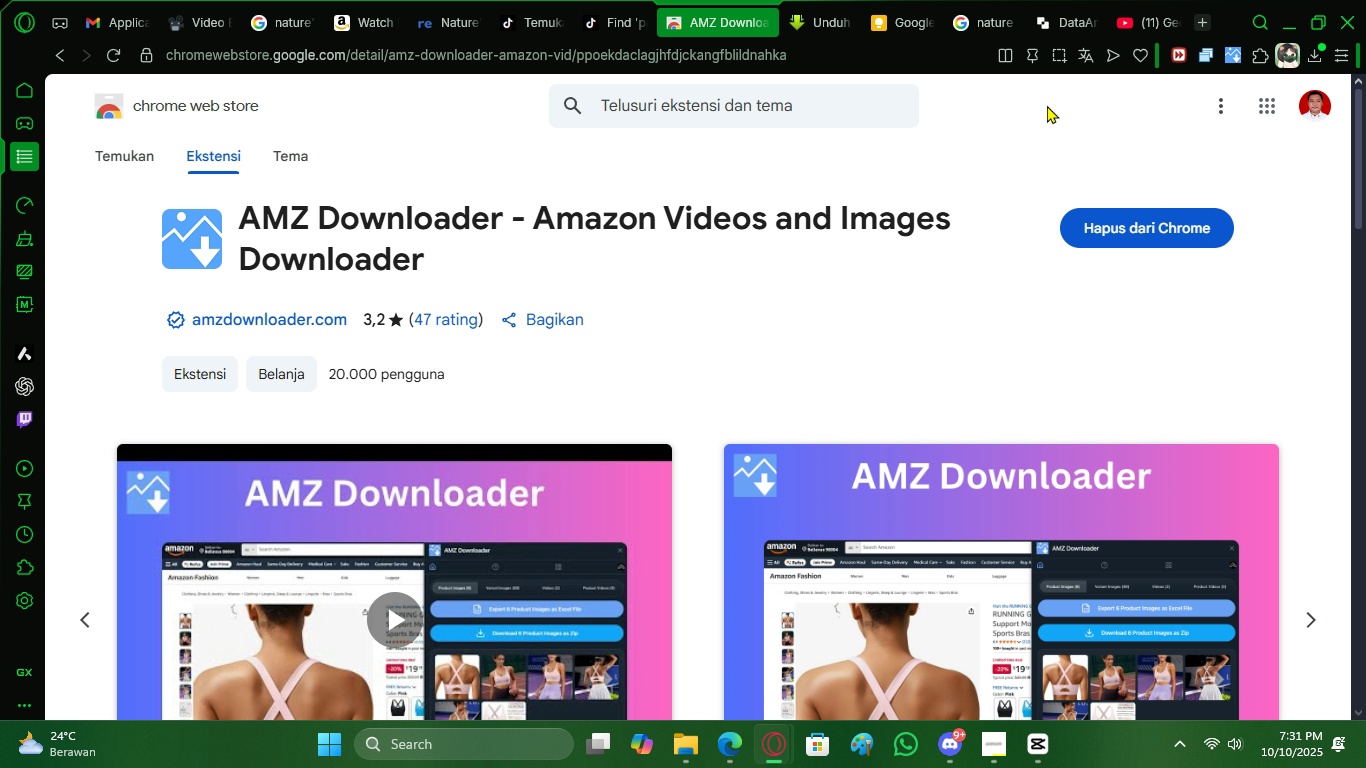 
left_click([1047, 105])
 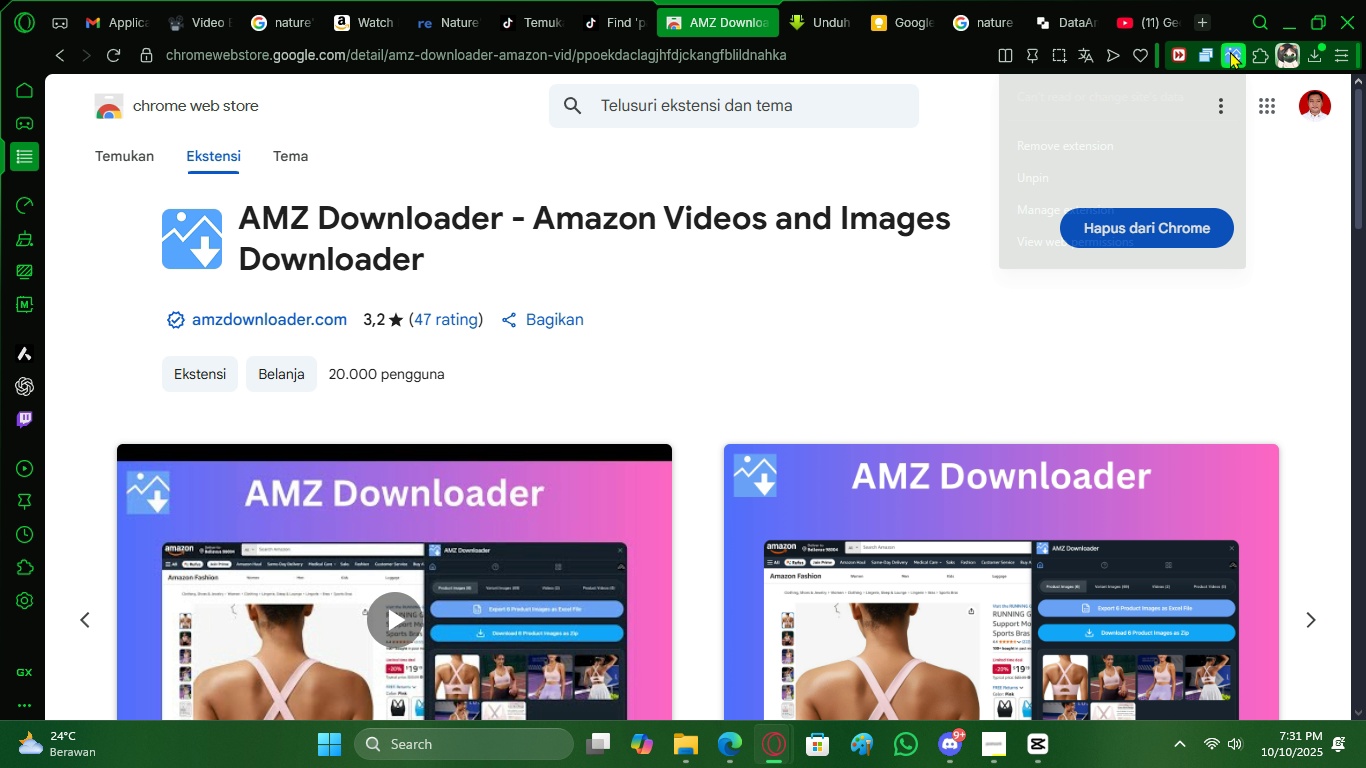 
right_click([1230, 51])
 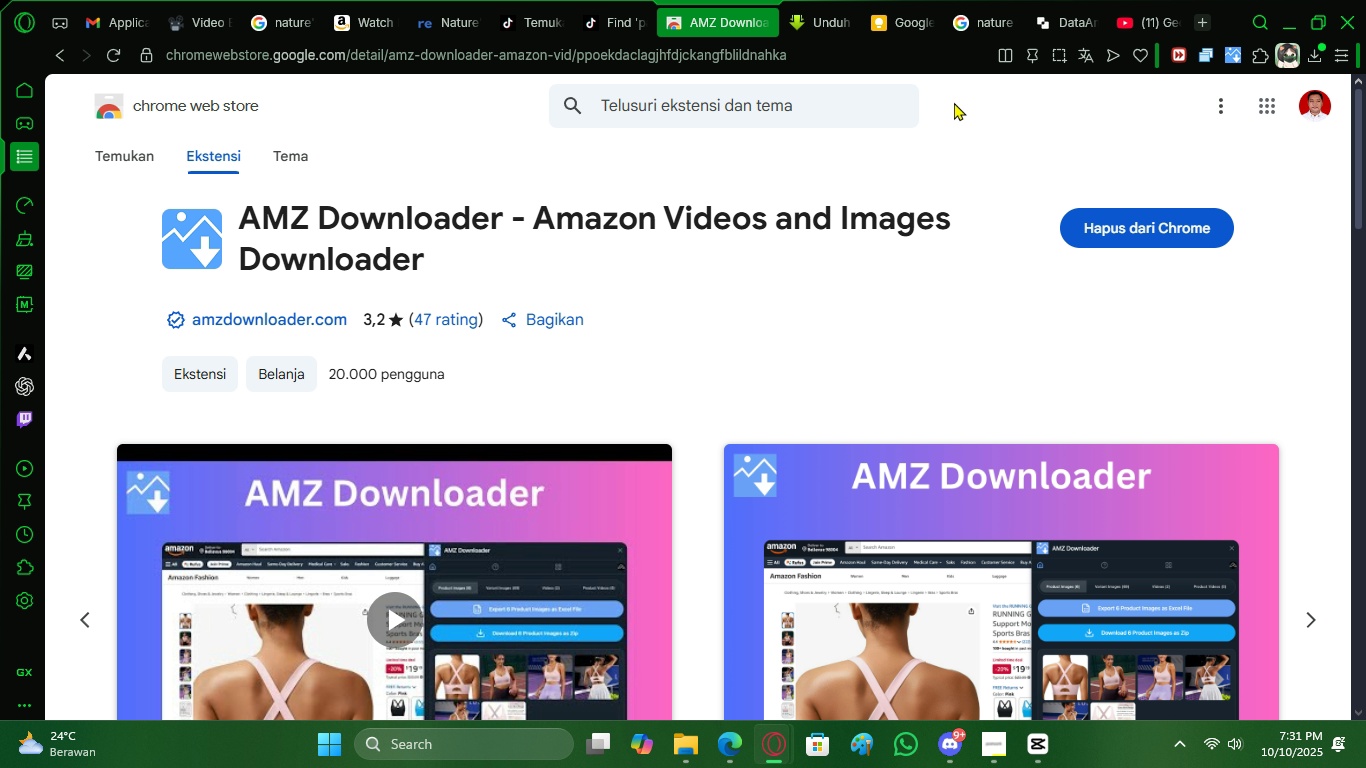 
left_click([954, 102])
 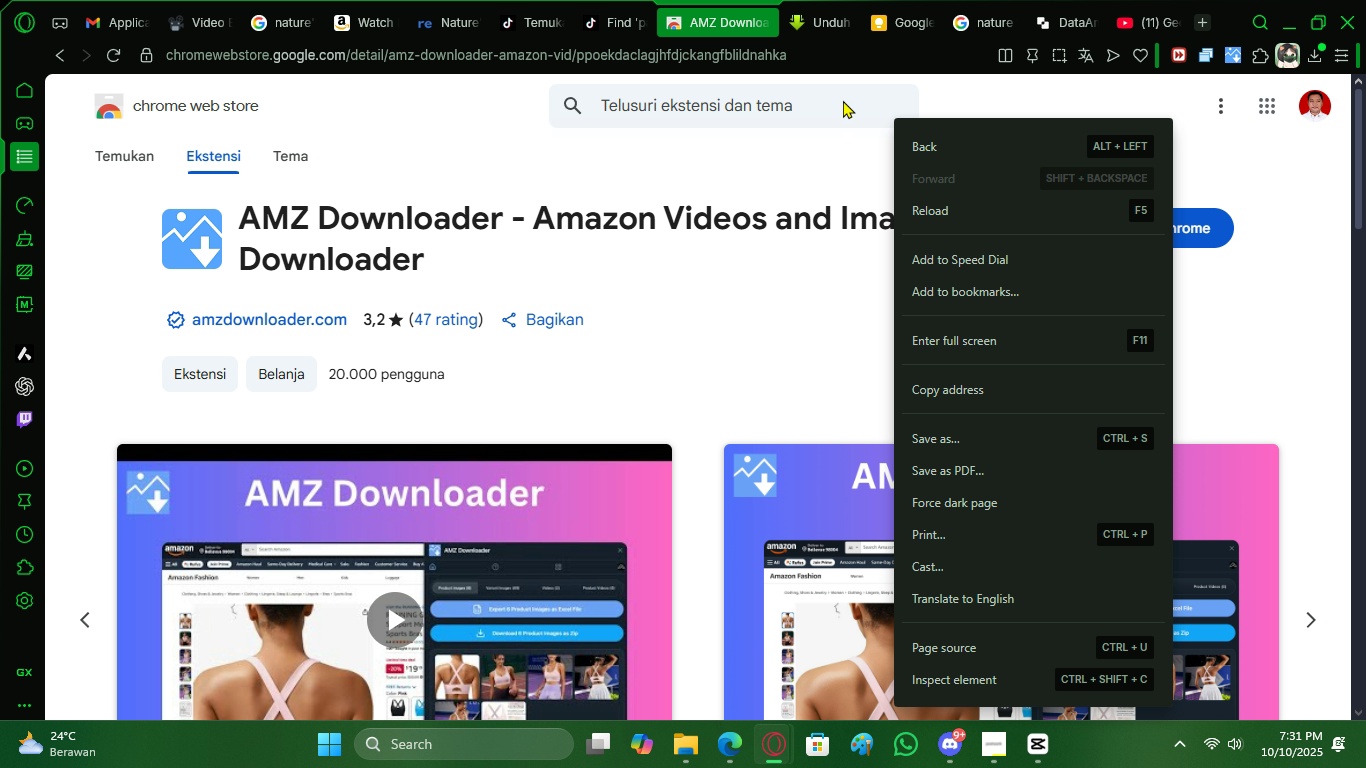 
left_click([841, 100])
 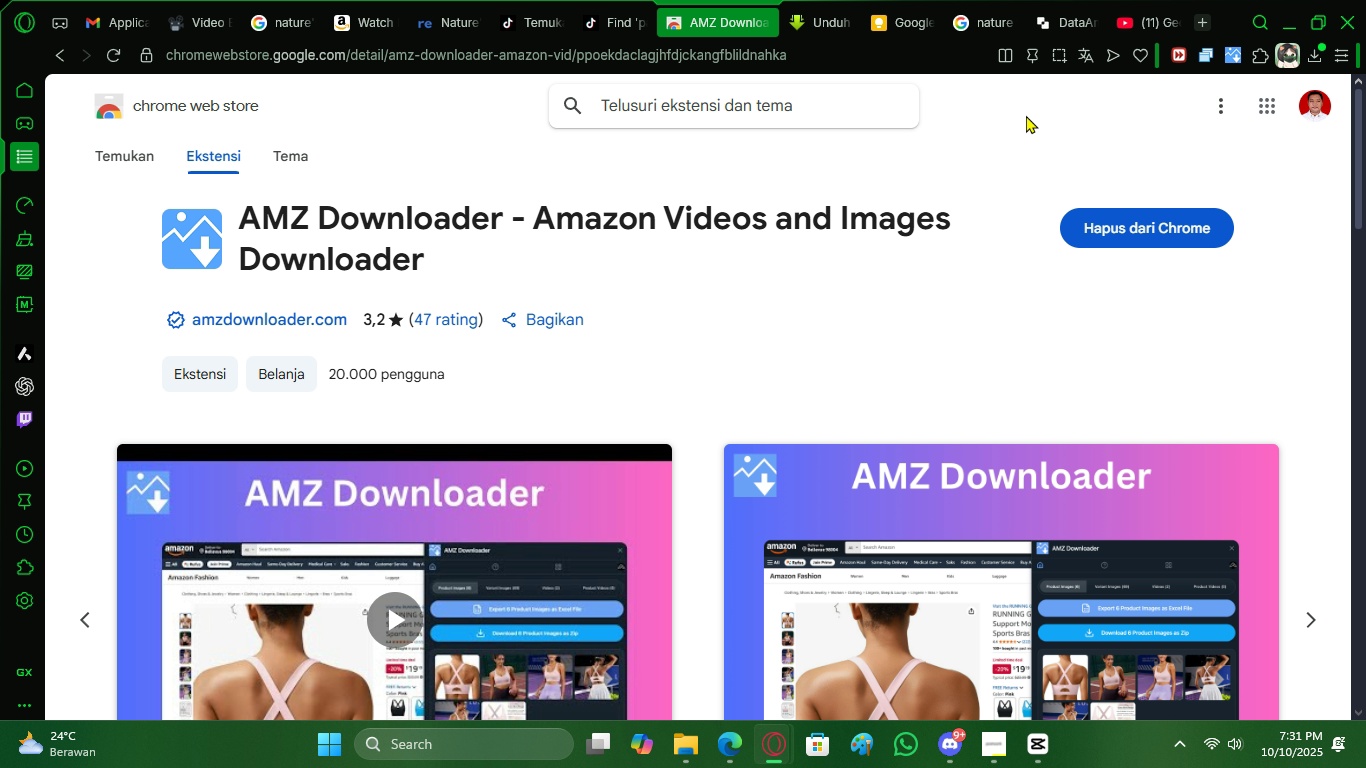 
left_click([1029, 115])
 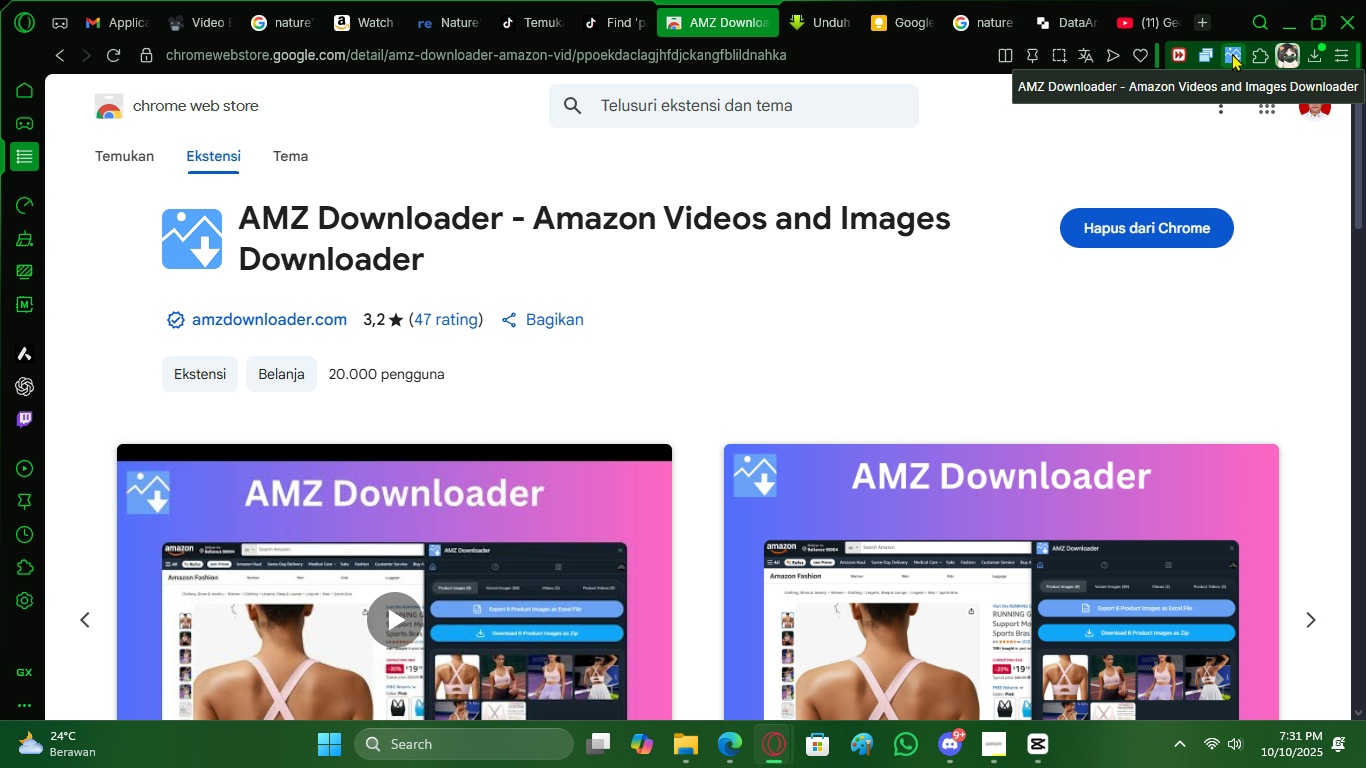 
right_click([1232, 53])
 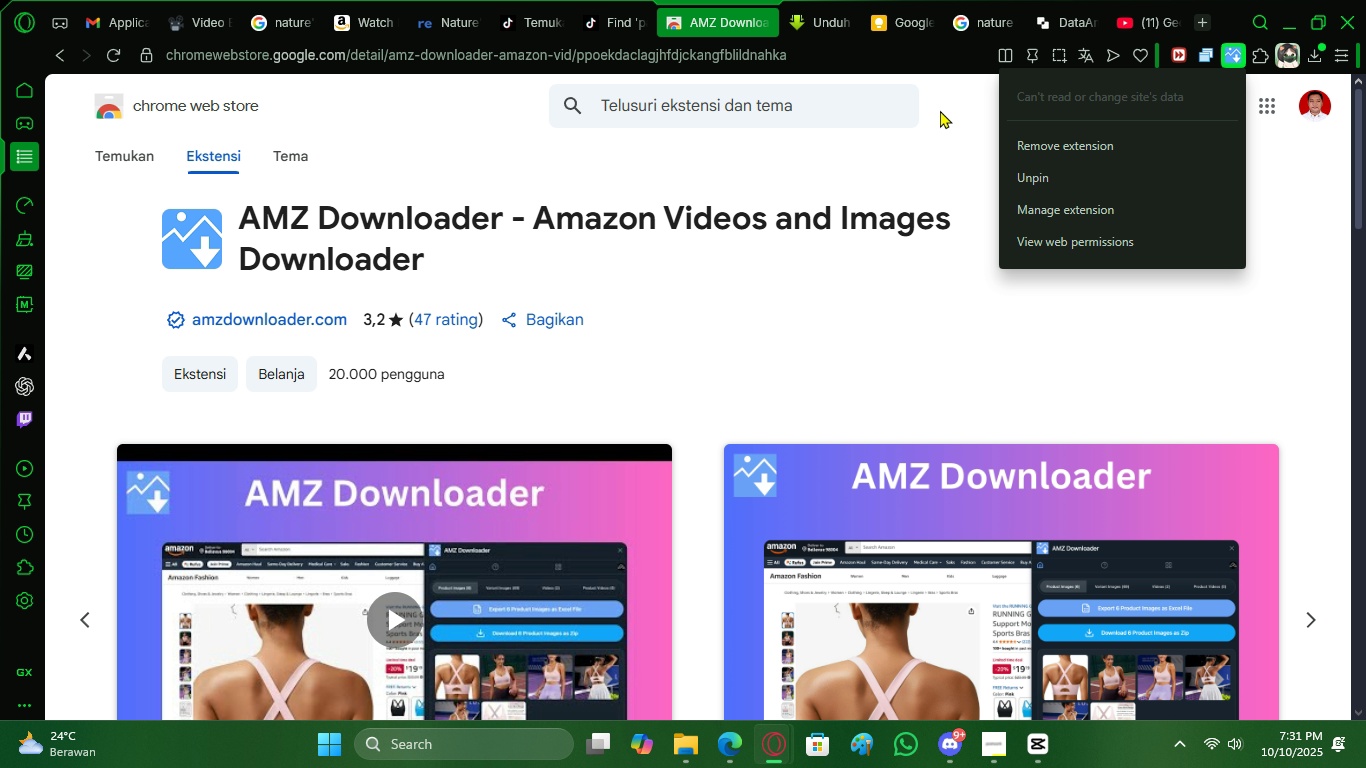 
left_click([940, 110])
 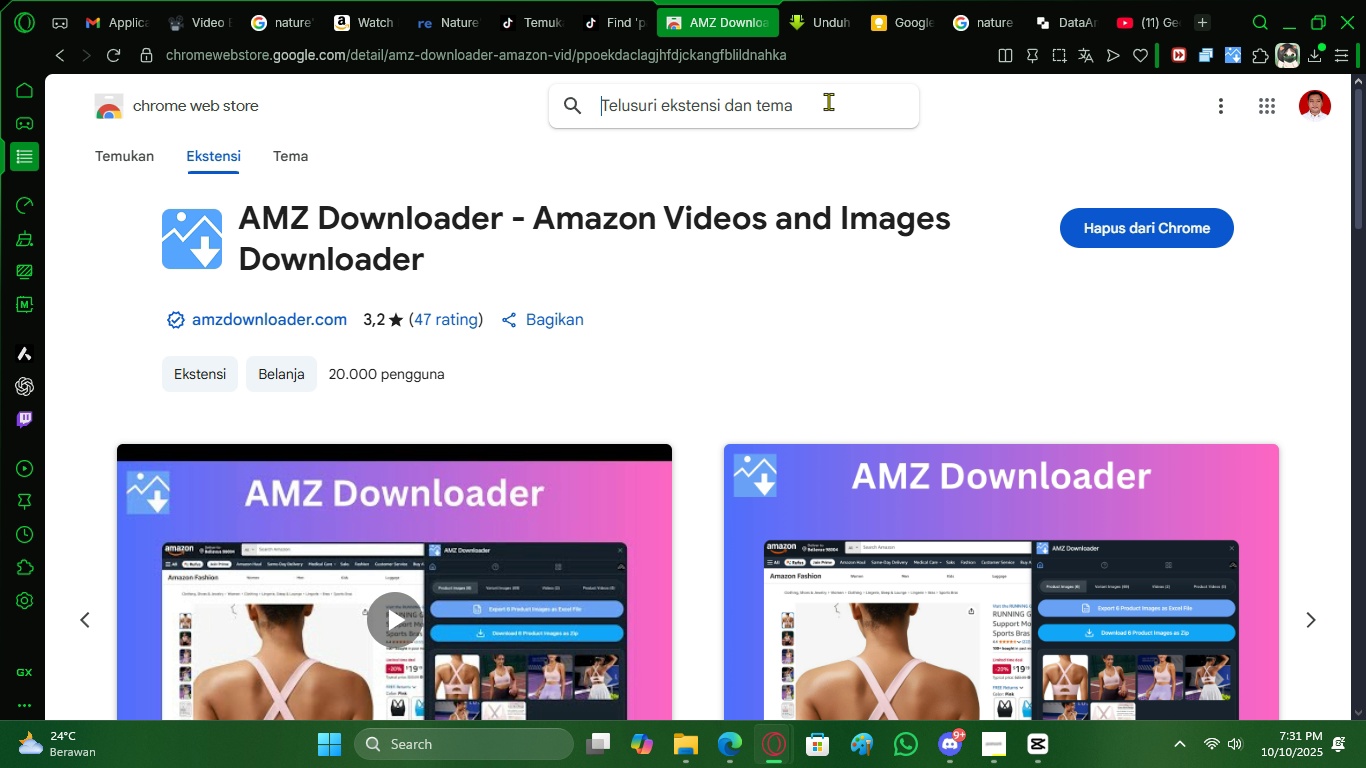 
left_click([828, 101])
 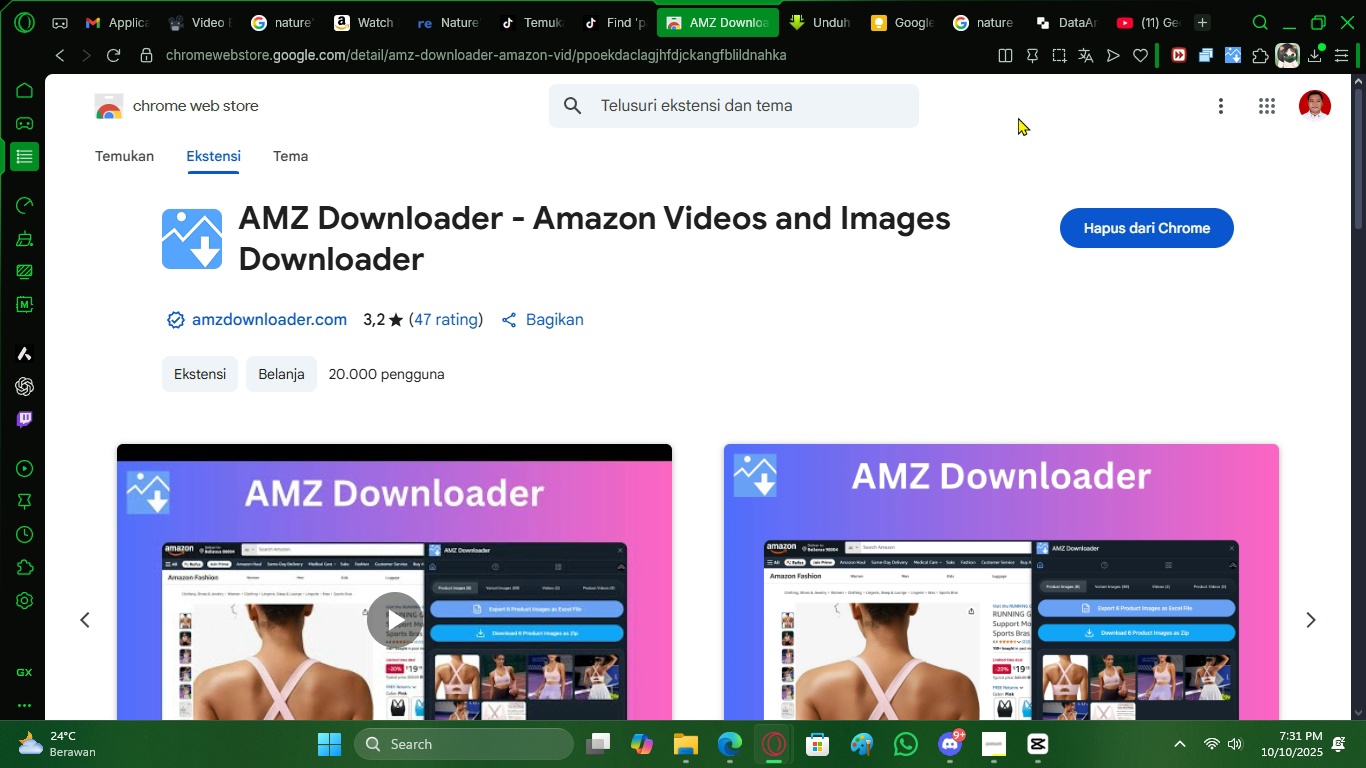 
double_click([1018, 117])
 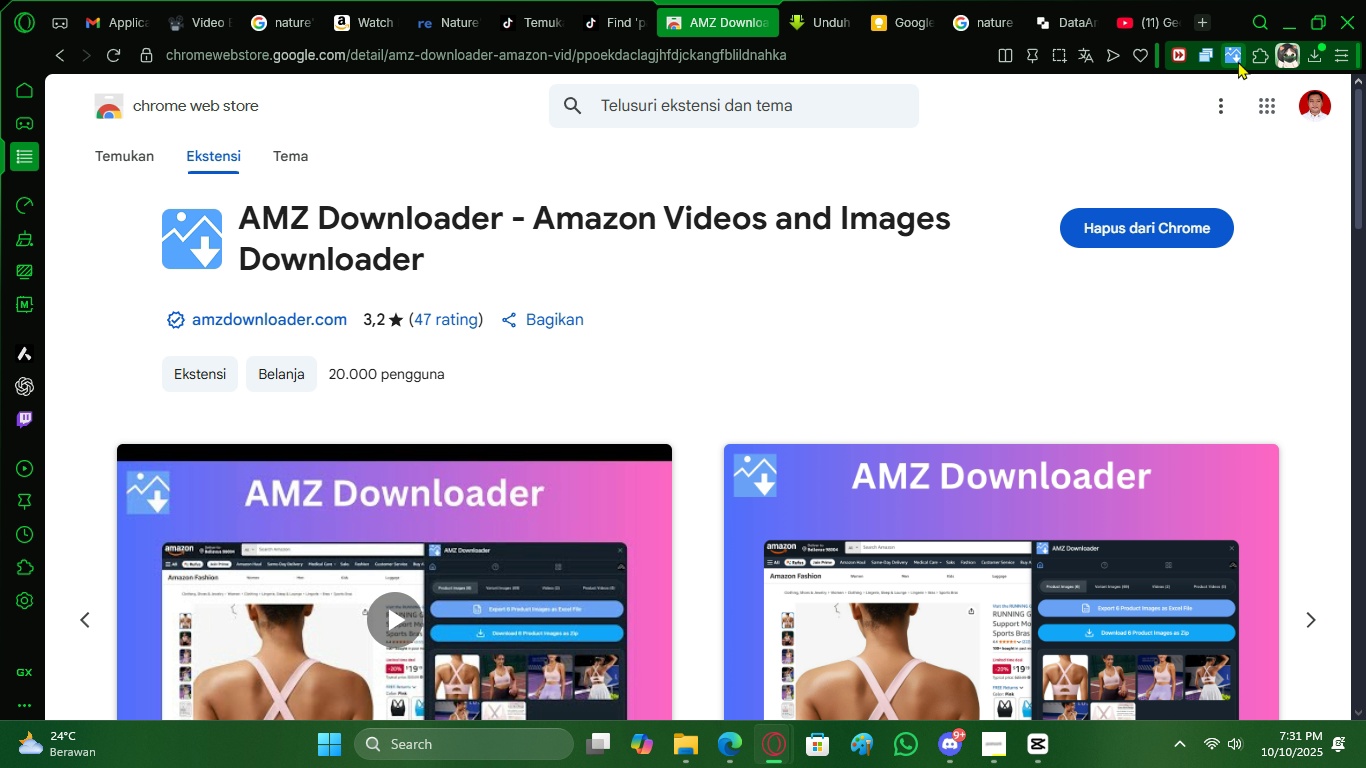 
right_click([1238, 61])
 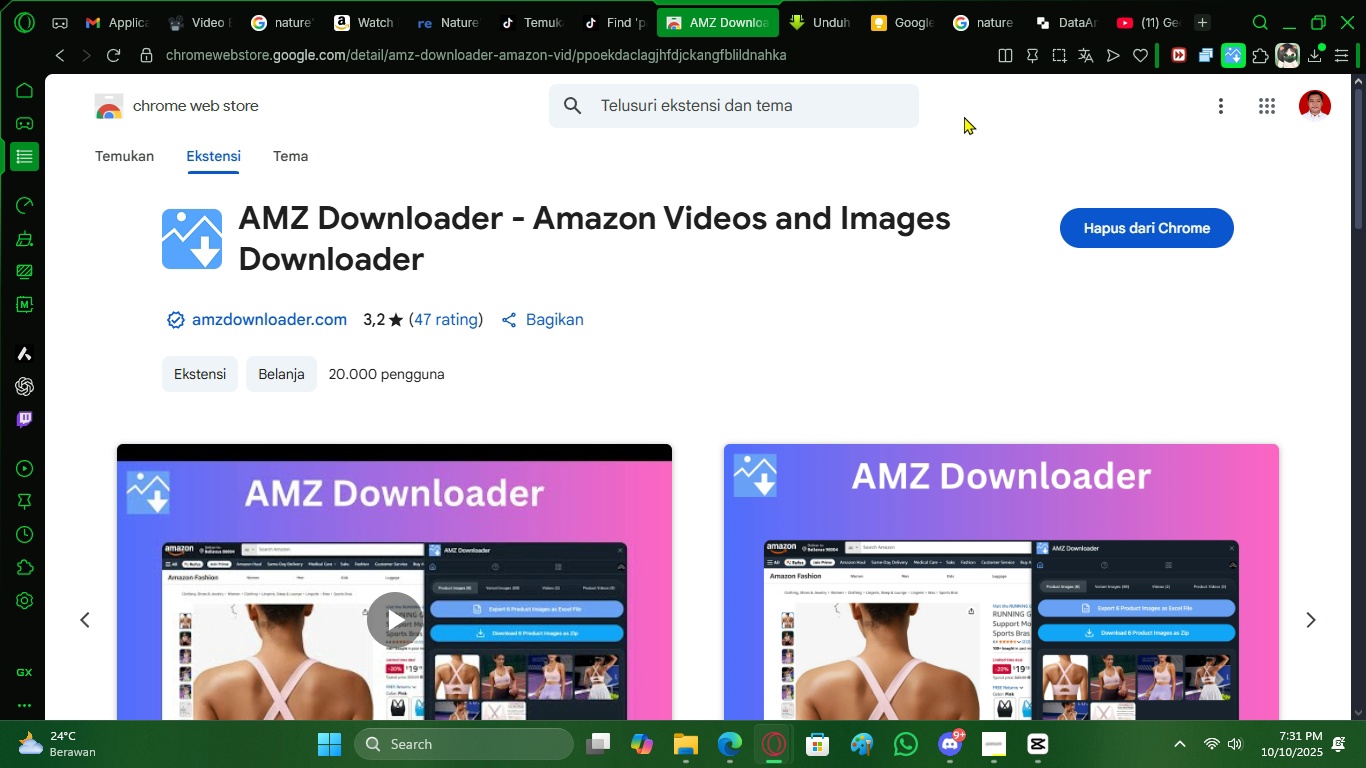 
left_click([964, 116])
 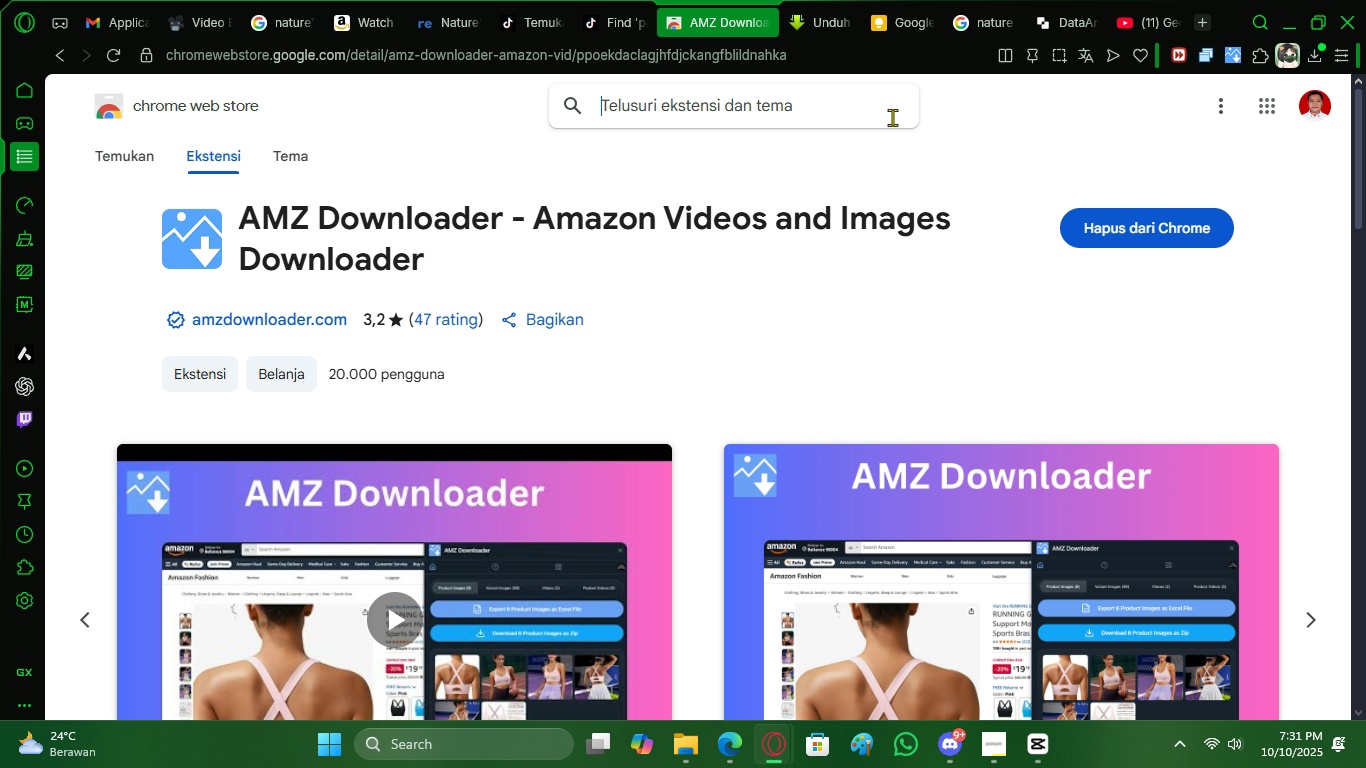 
double_click([1028, 129])
 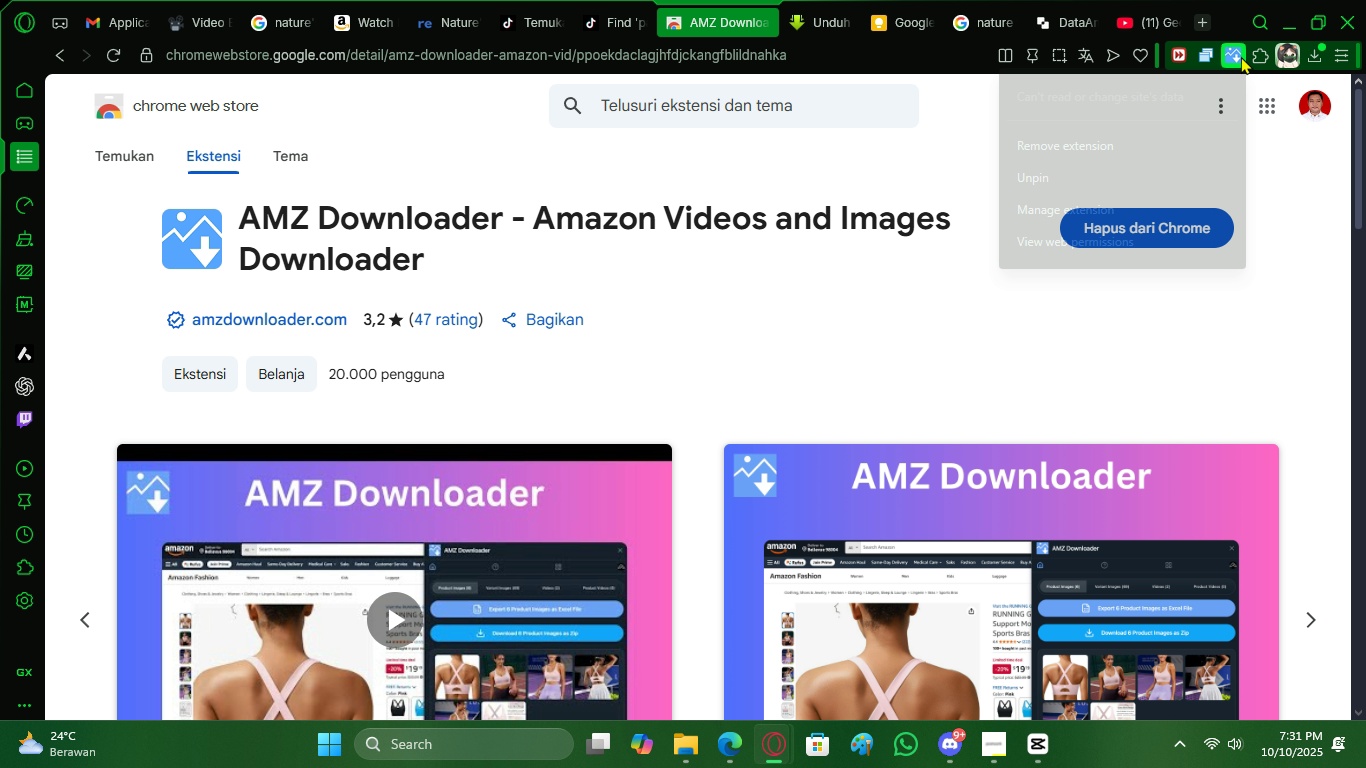 
right_click([1241, 56])
 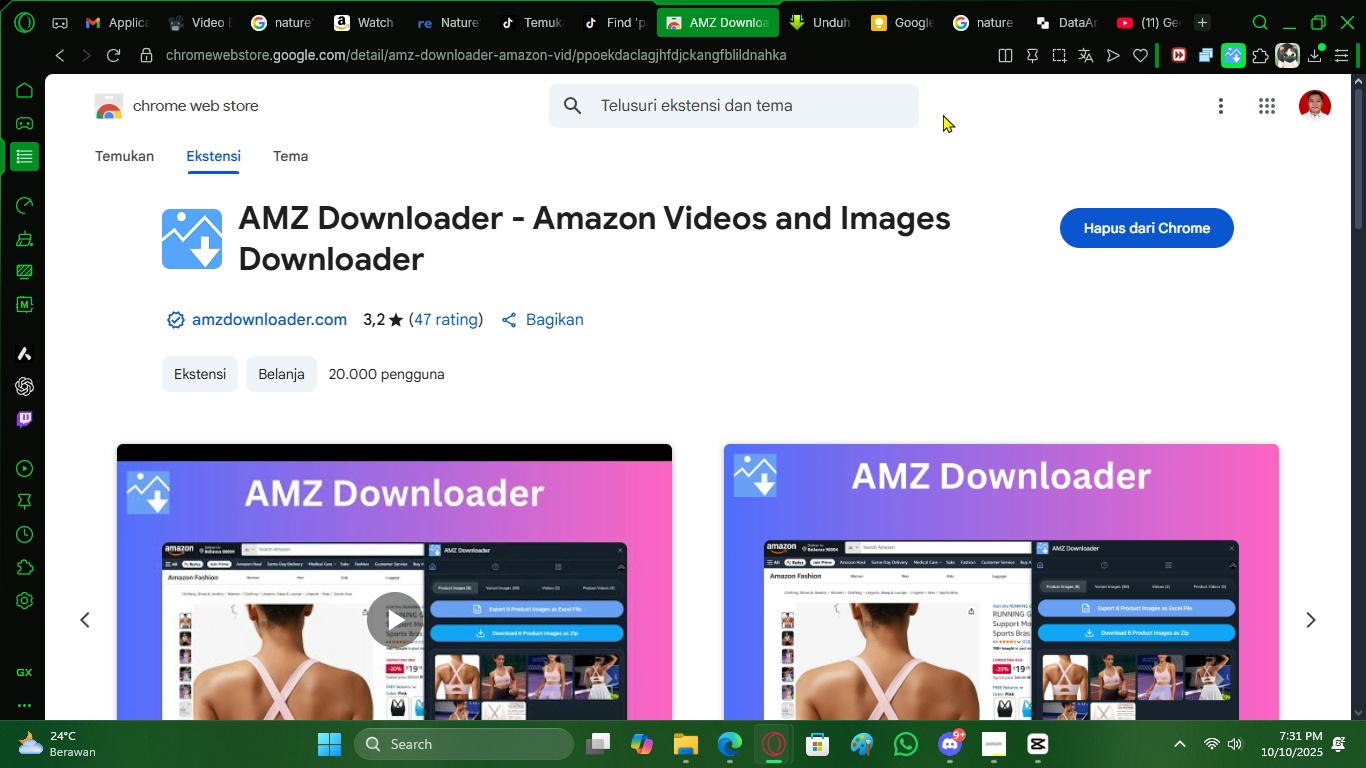 
left_click([943, 114])
 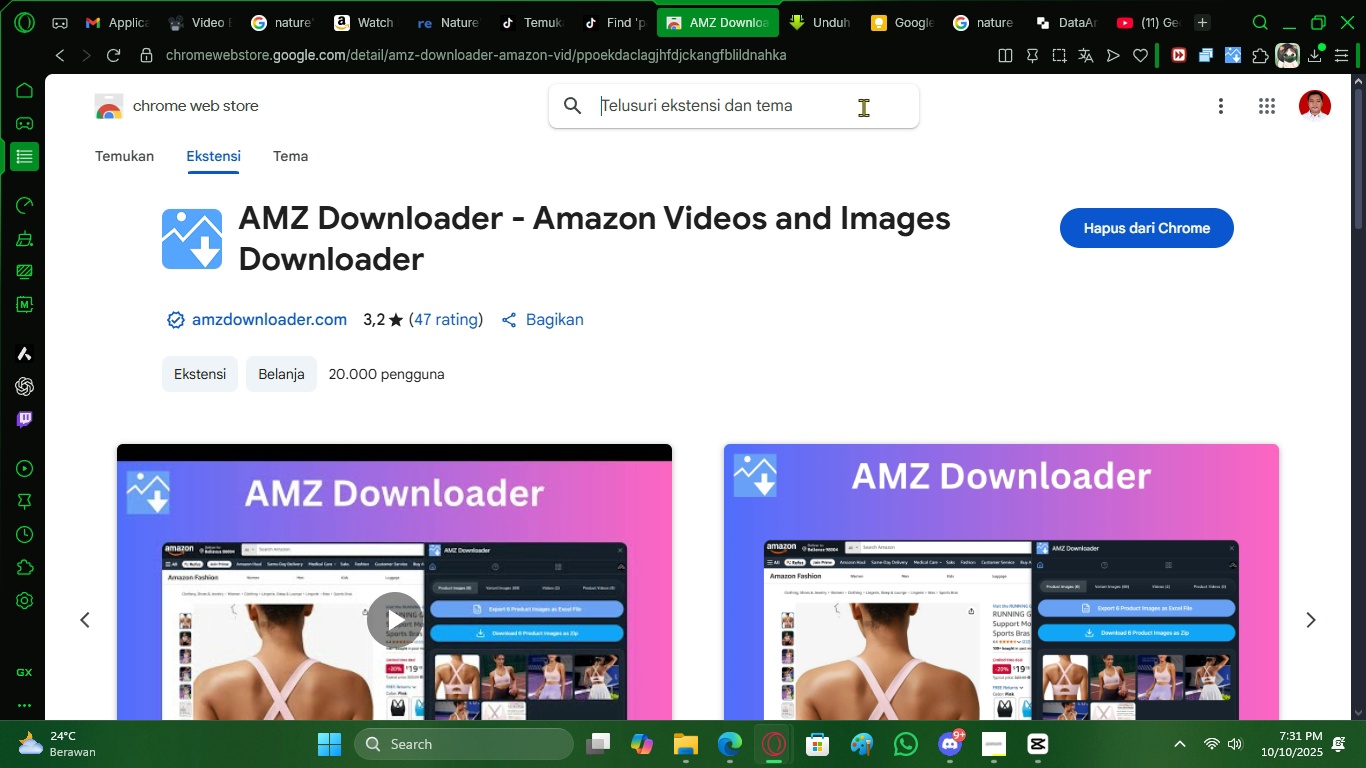 
left_click([863, 107])
 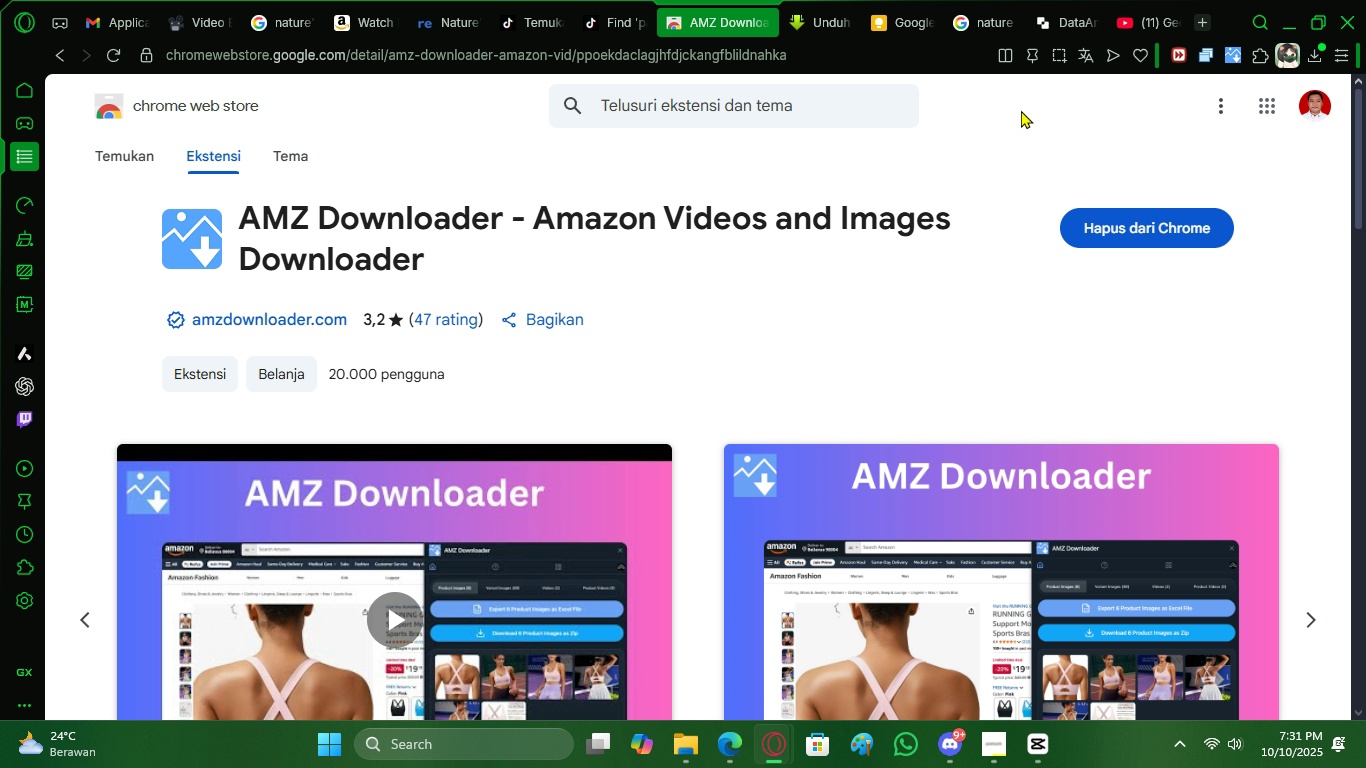 
left_click([1021, 110])
 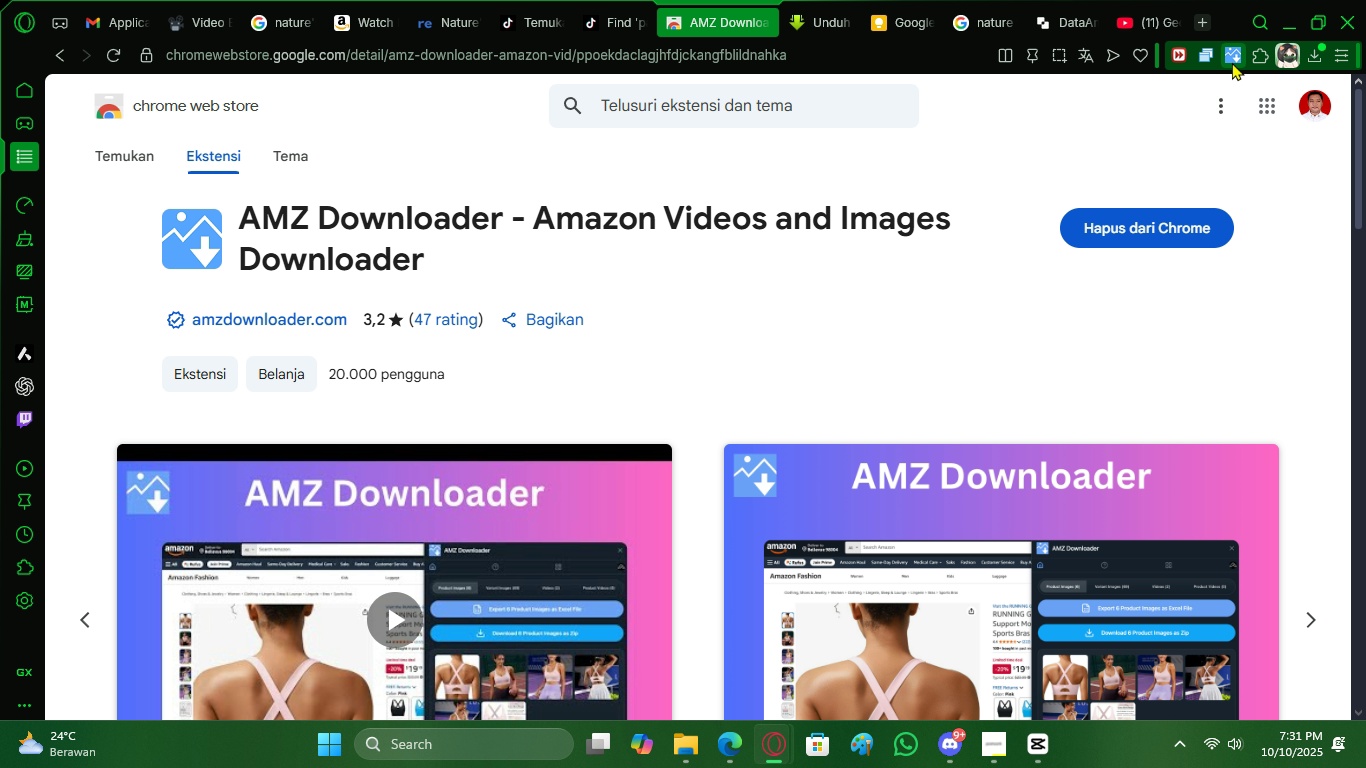 
right_click([1232, 62])
 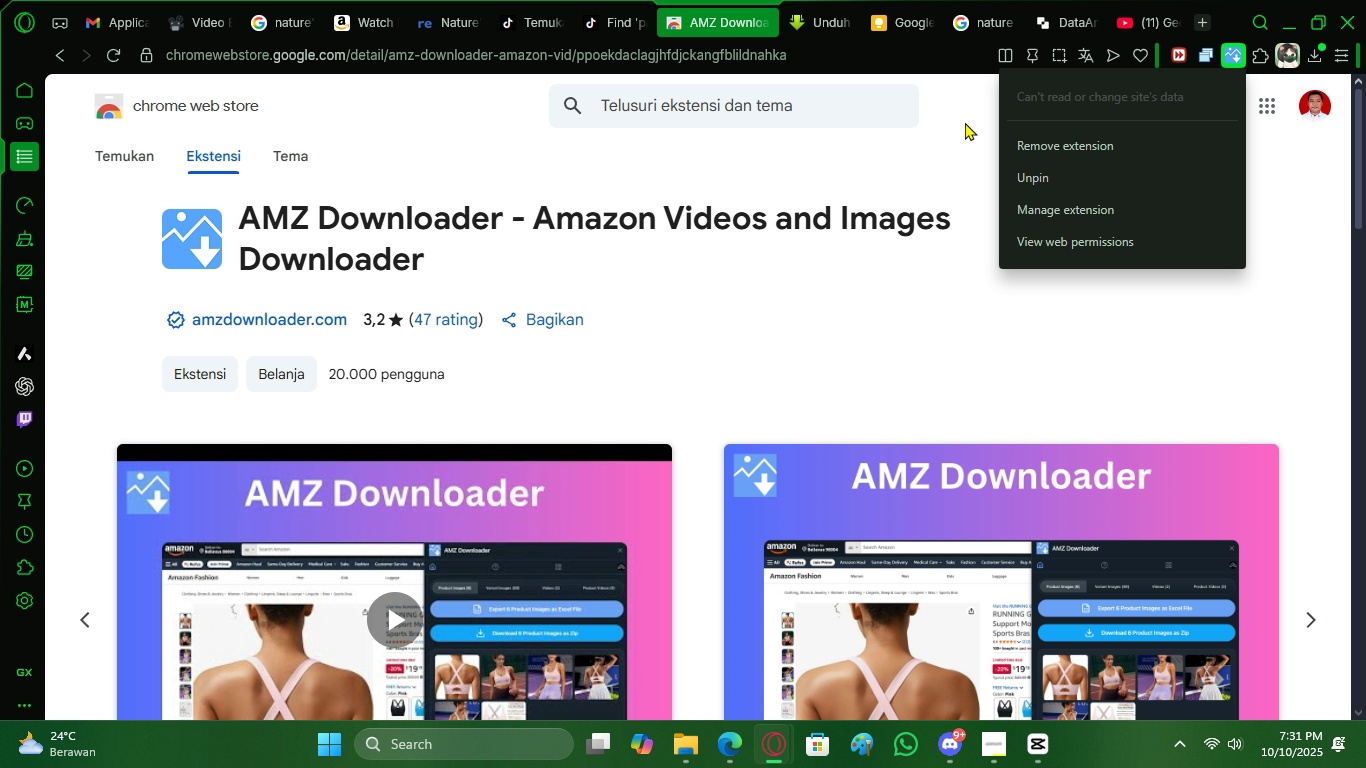 
left_click([965, 122])
 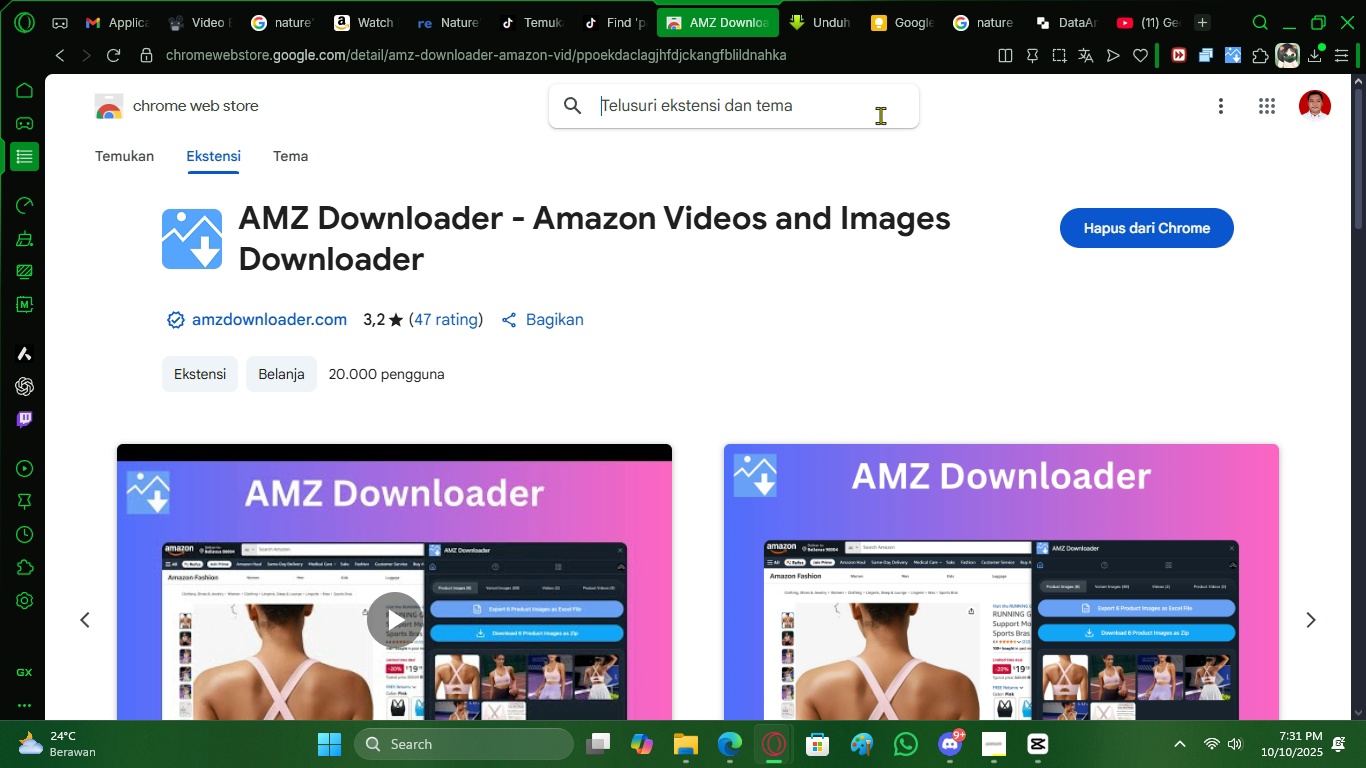 
left_click([880, 115])
 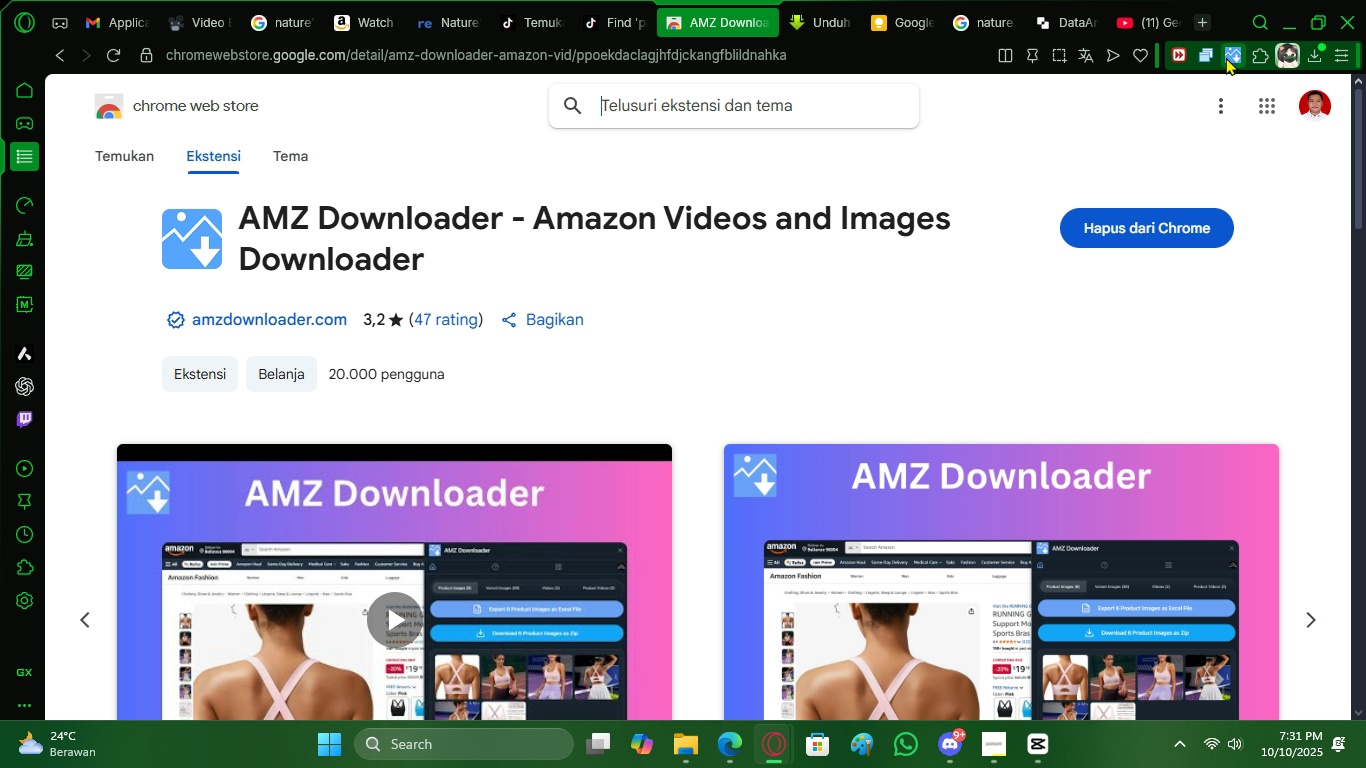 
right_click([1228, 57])
 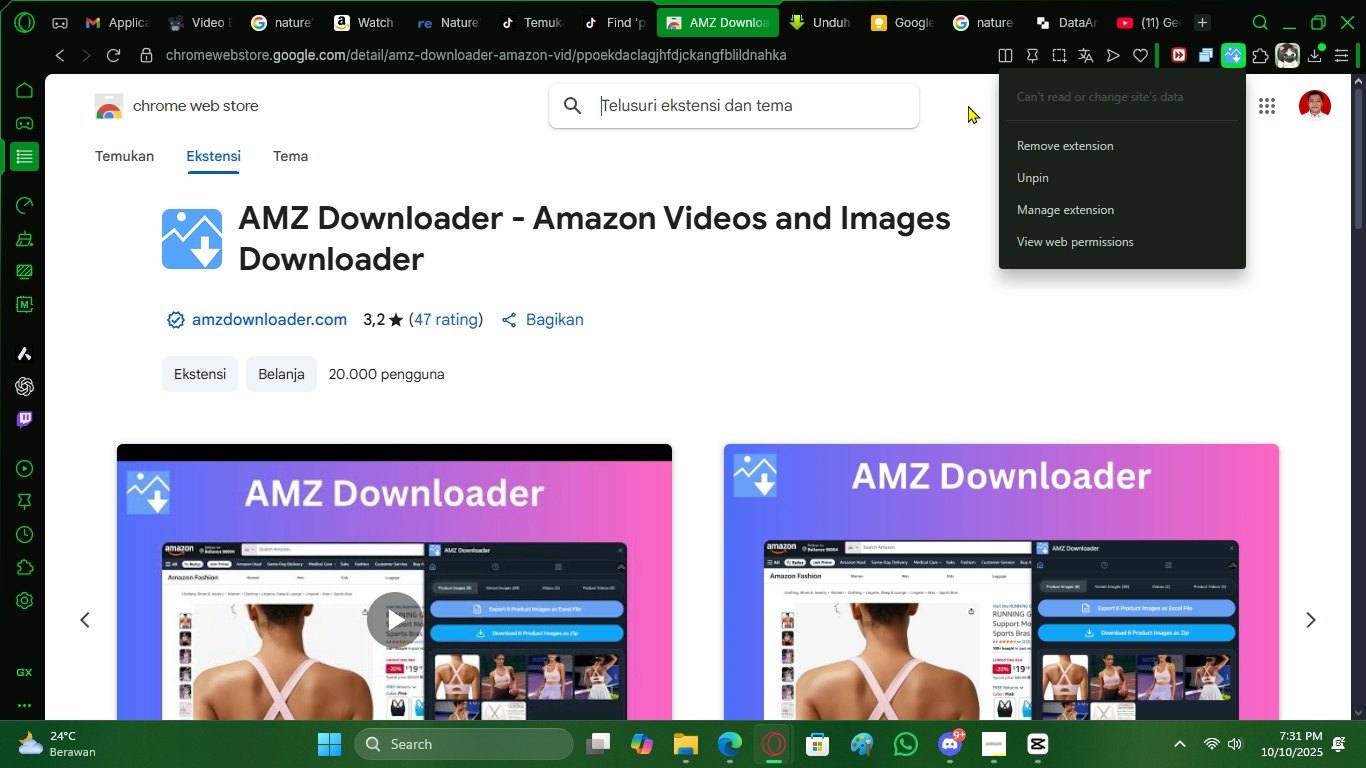 
left_click([968, 105])
 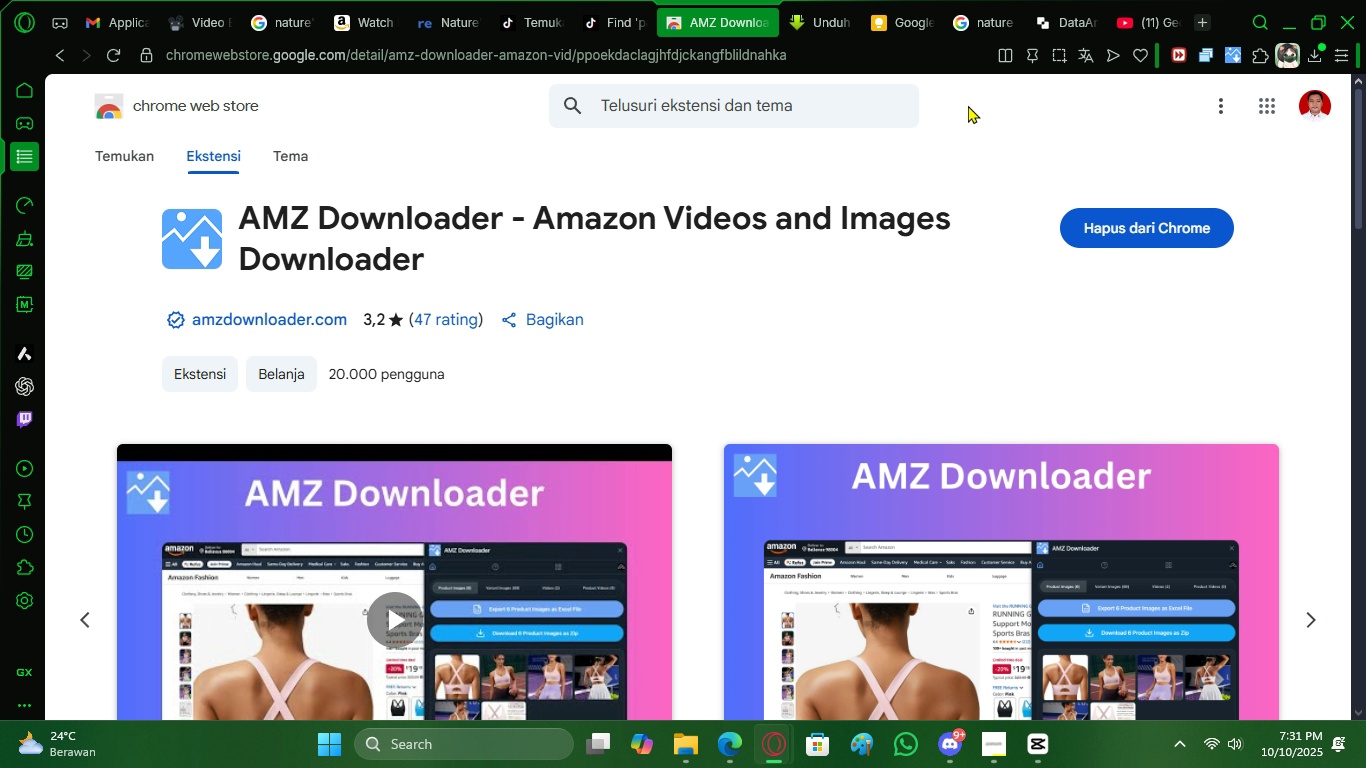 
wait(20.21)
 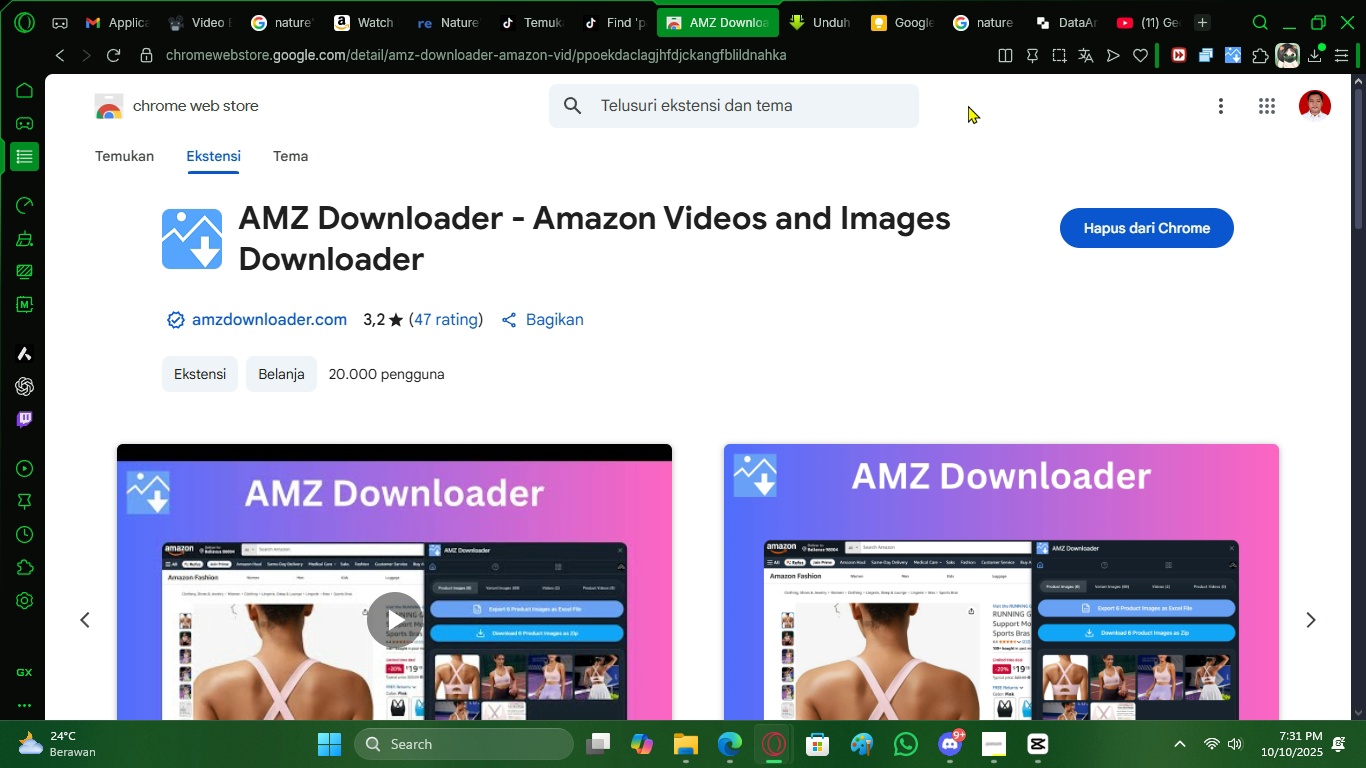 
key(Escape)
 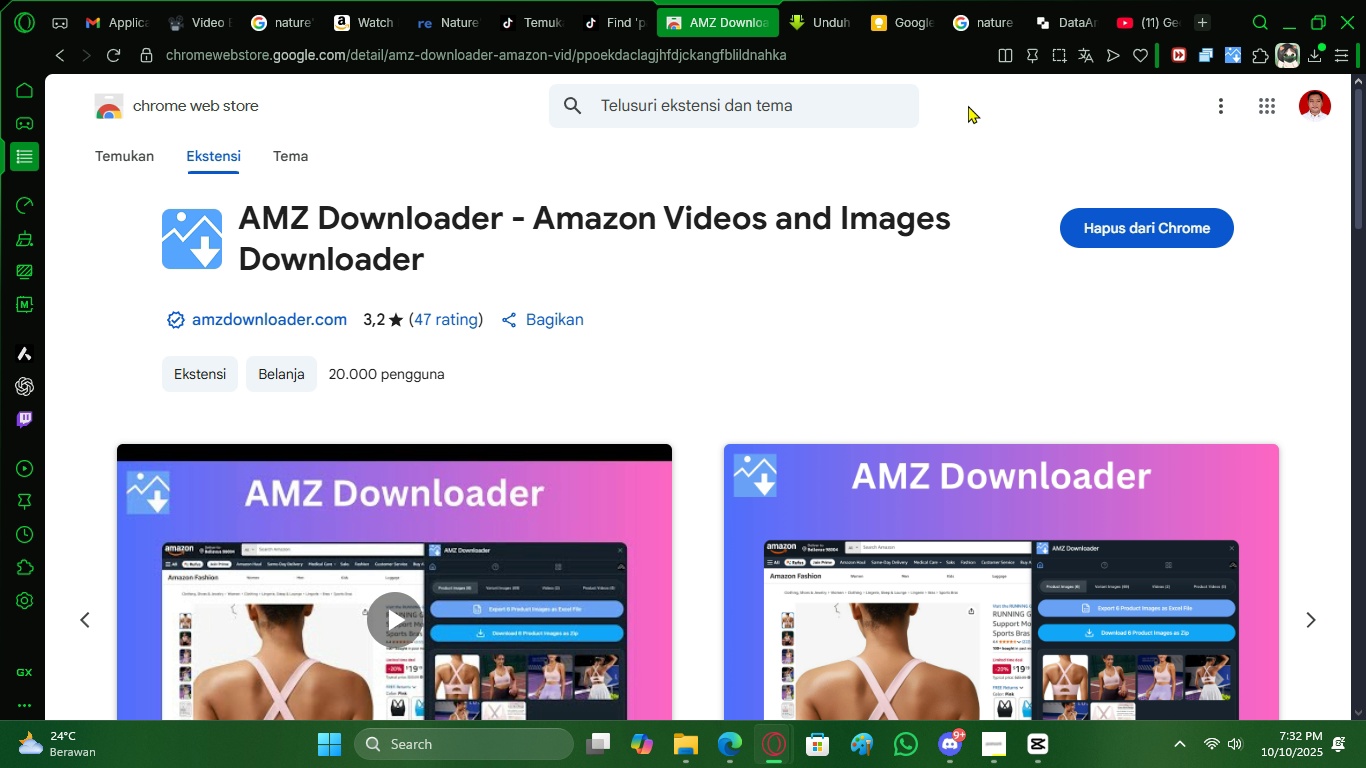 
wait(17.59)
 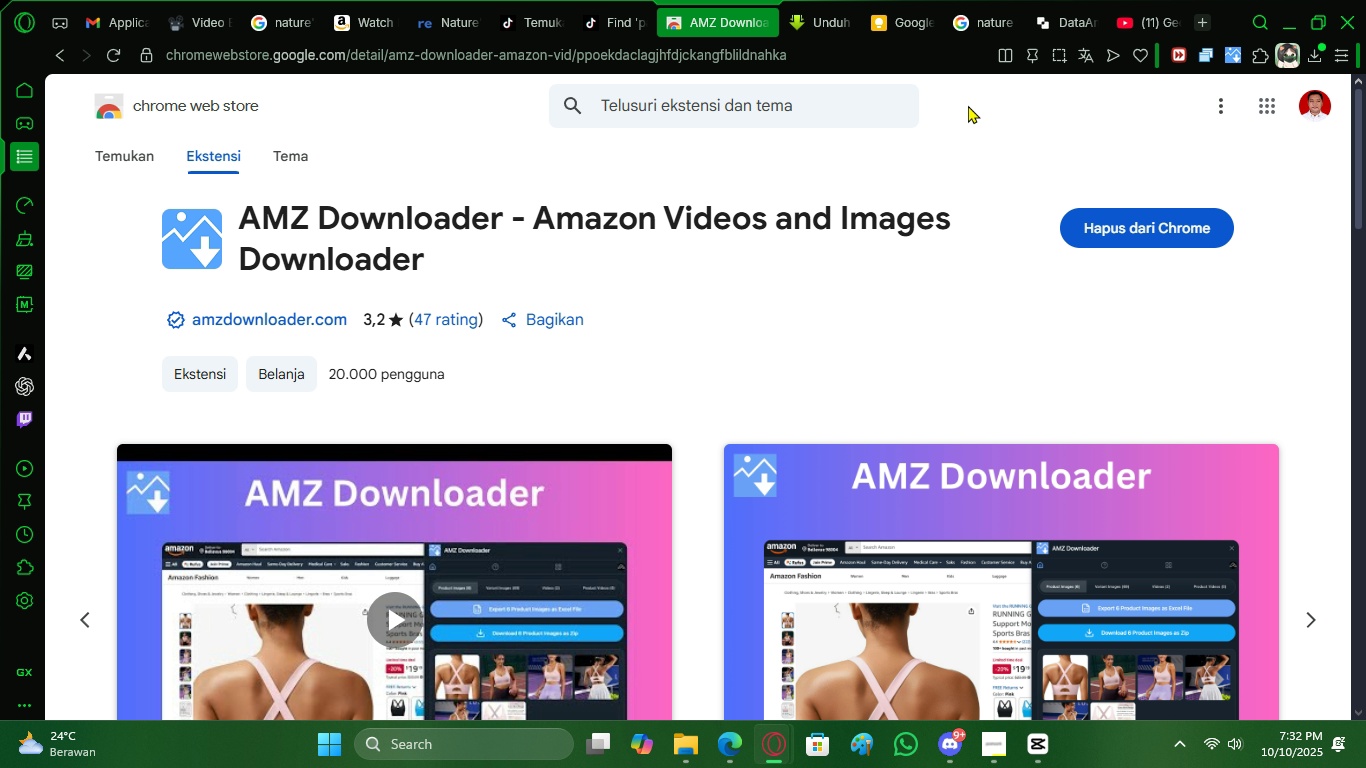 
left_click([1004, 762])
 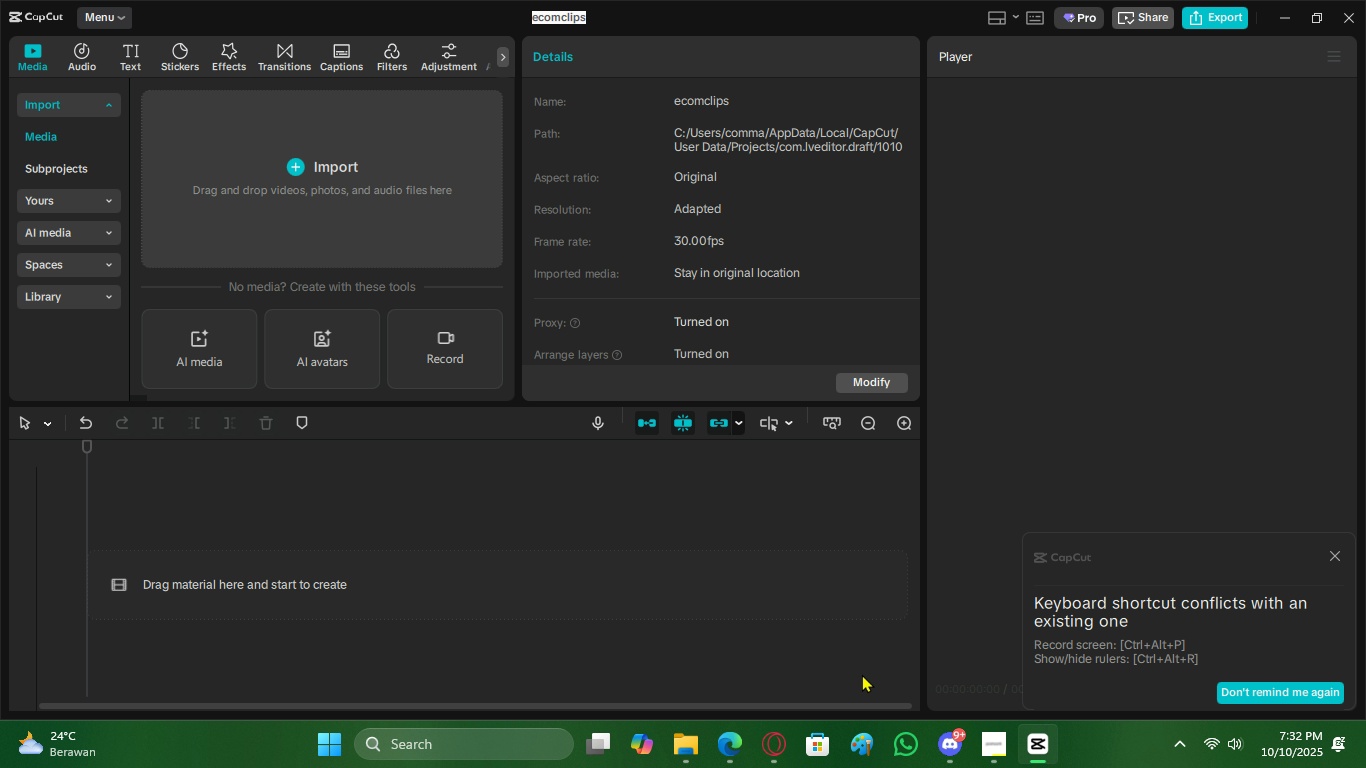 
left_click([983, 751])